 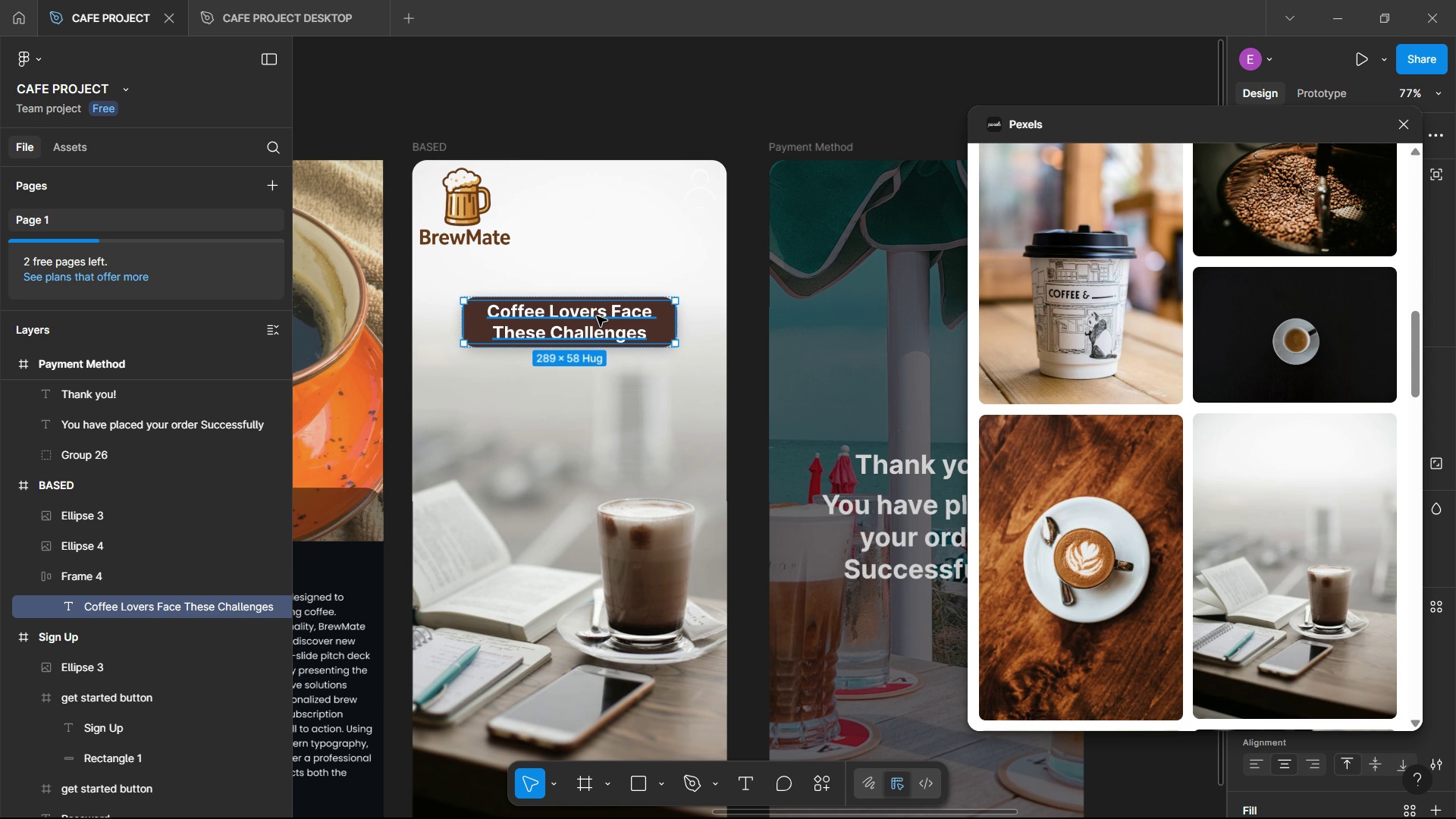 
key(Control+ControlLeft)
 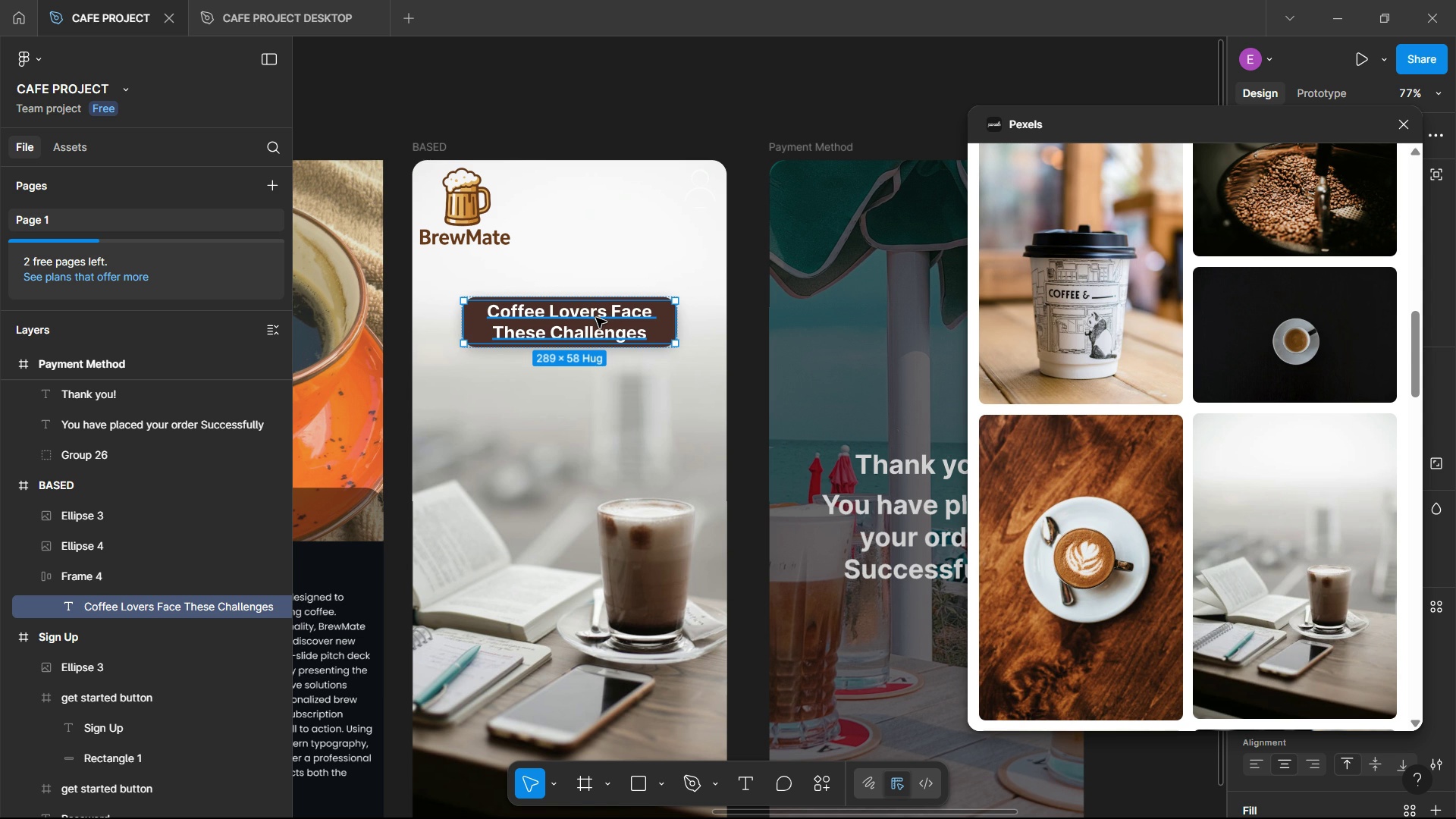 
key(Control+V)
 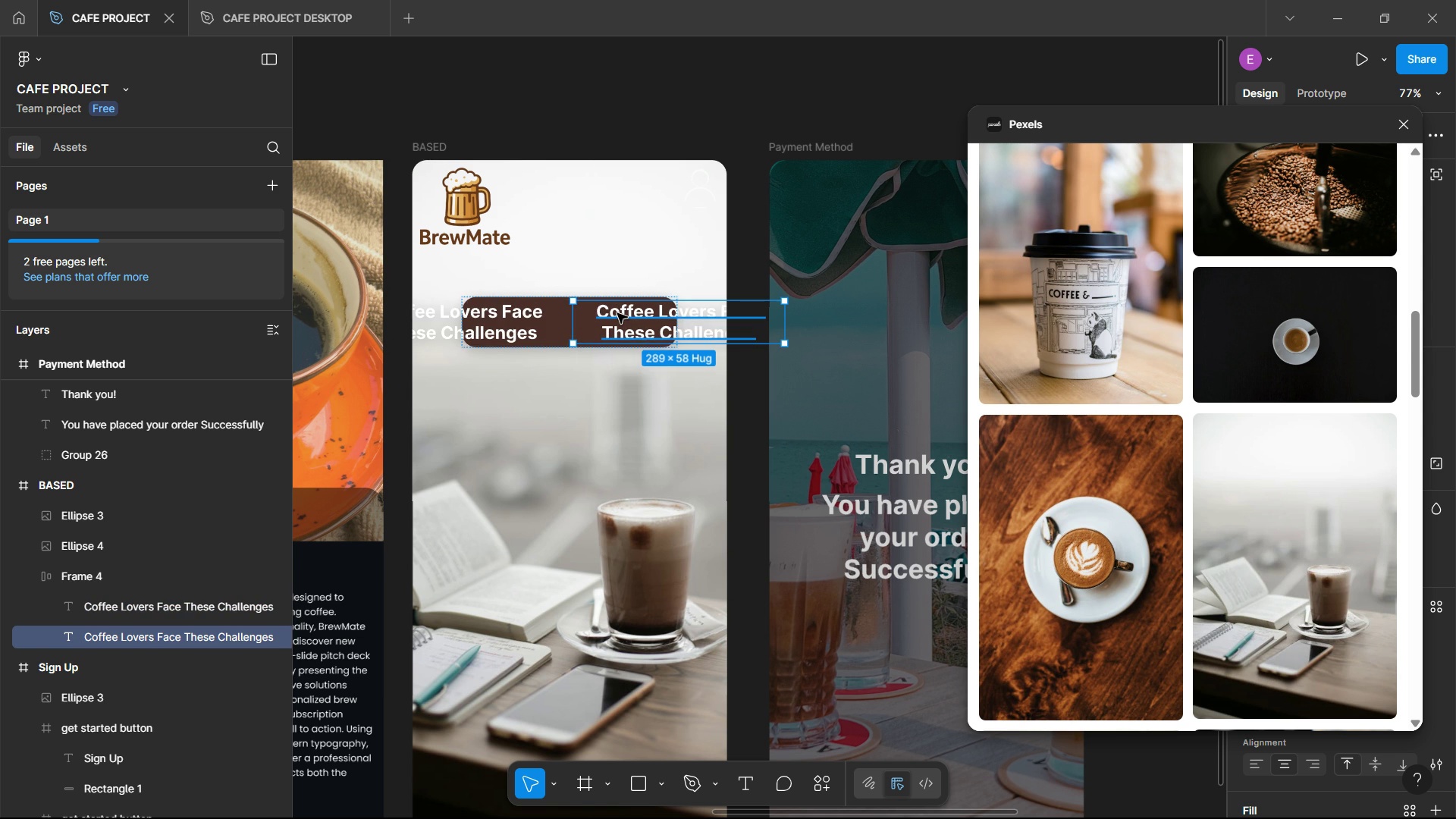 
key(Control+ControlLeft)
 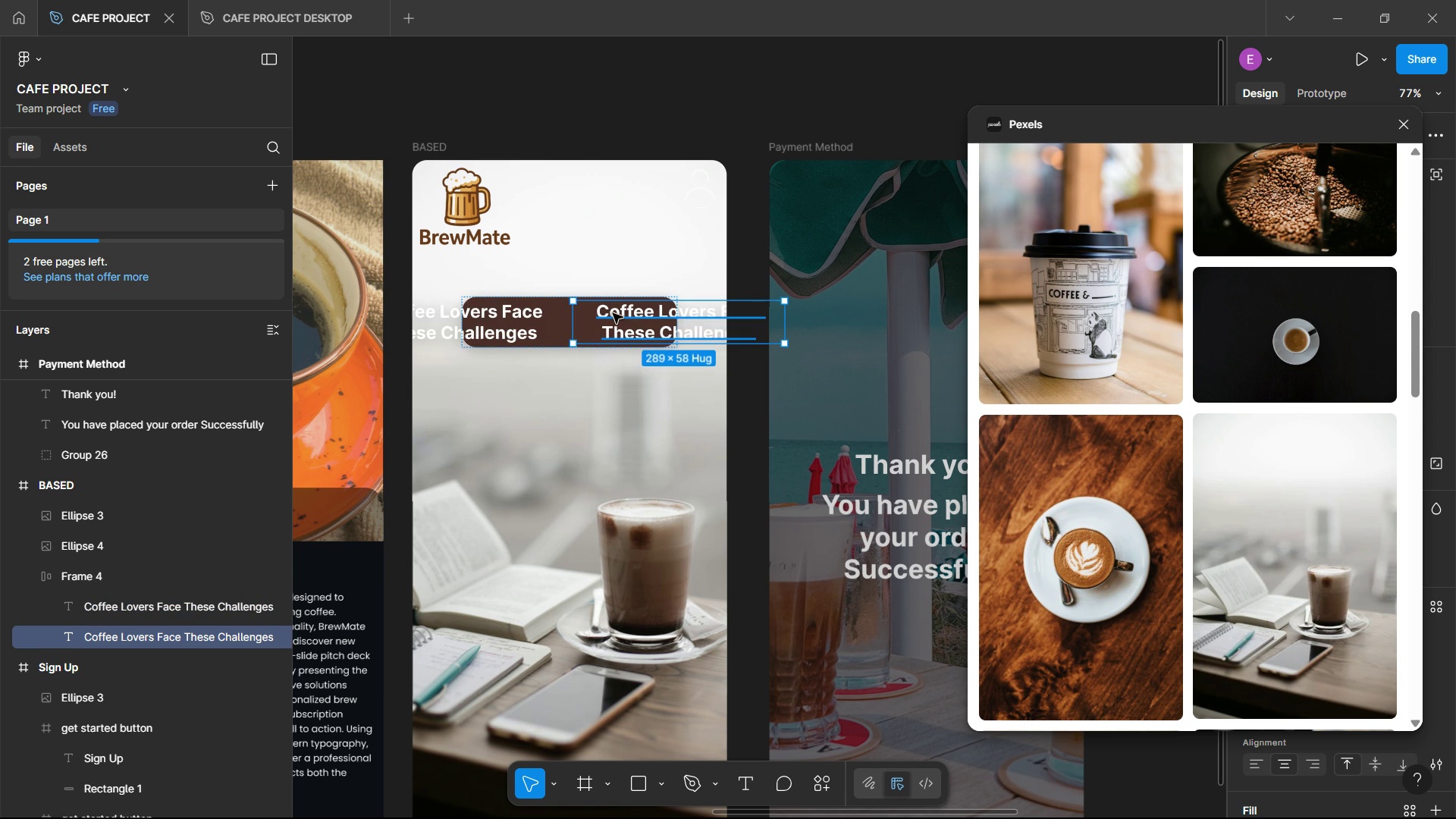 
key(Control+Z)
 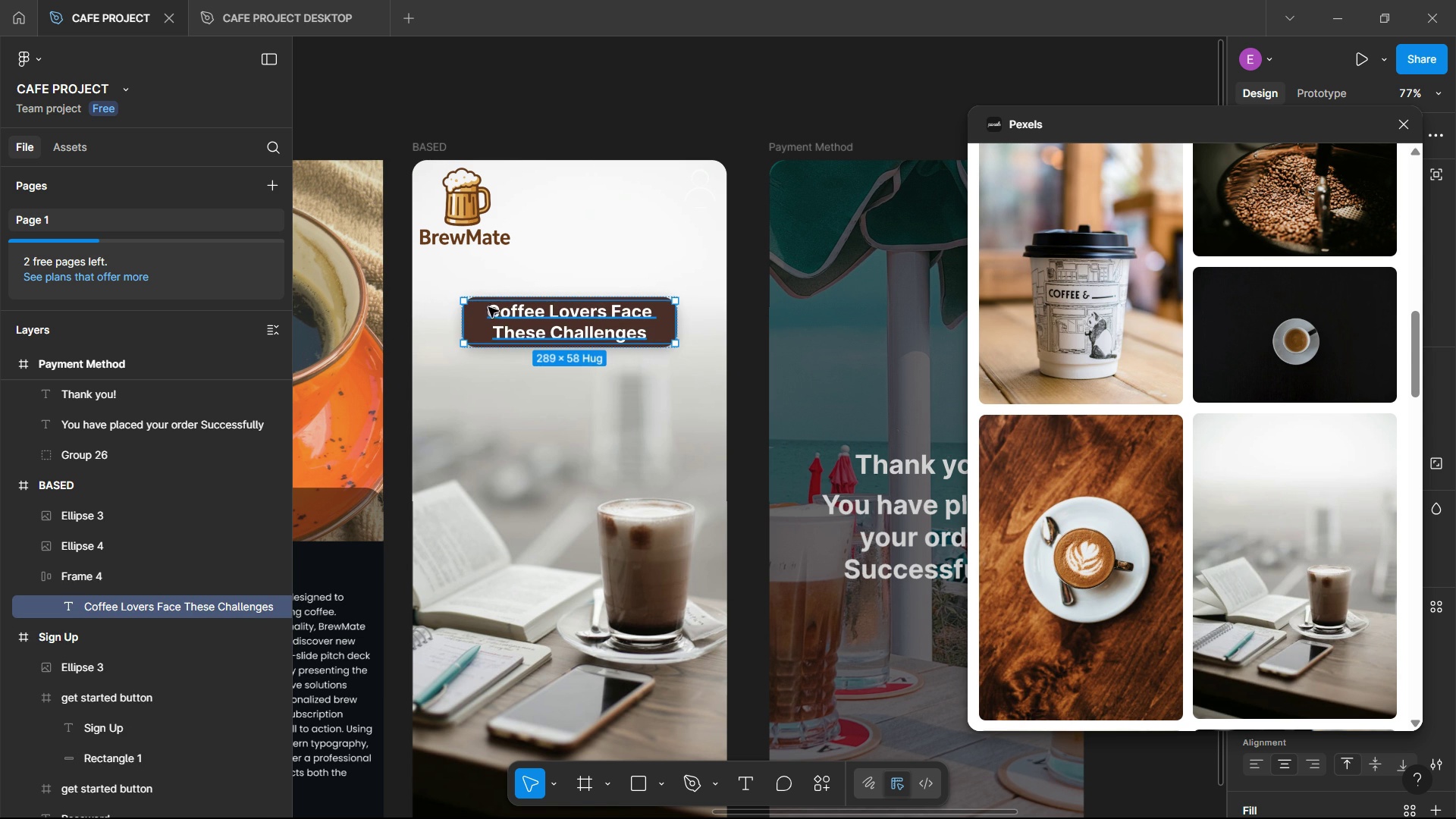 
double_click([488, 308])
 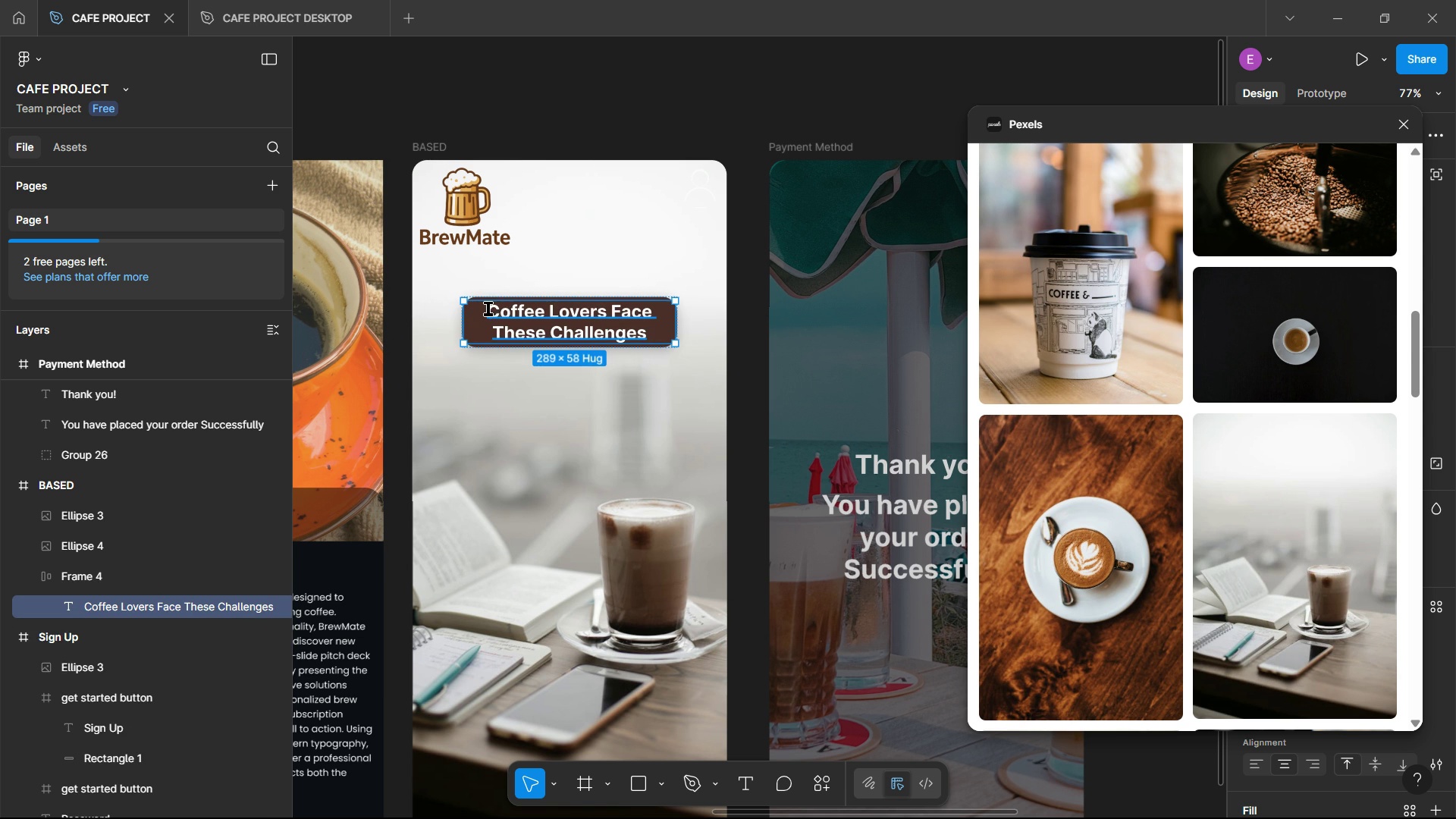 
triple_click([488, 308])
 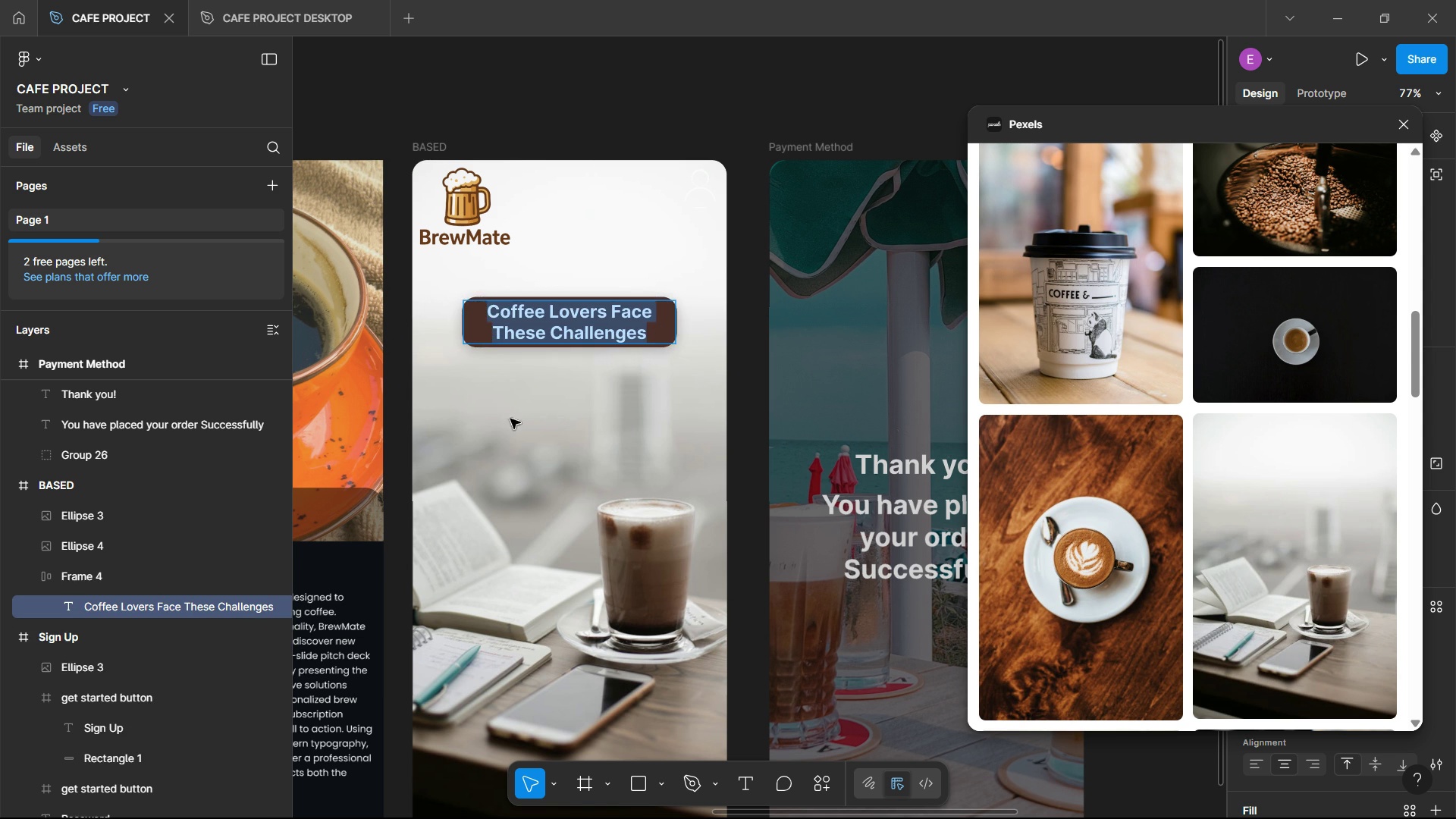 
left_click([510, 419])
 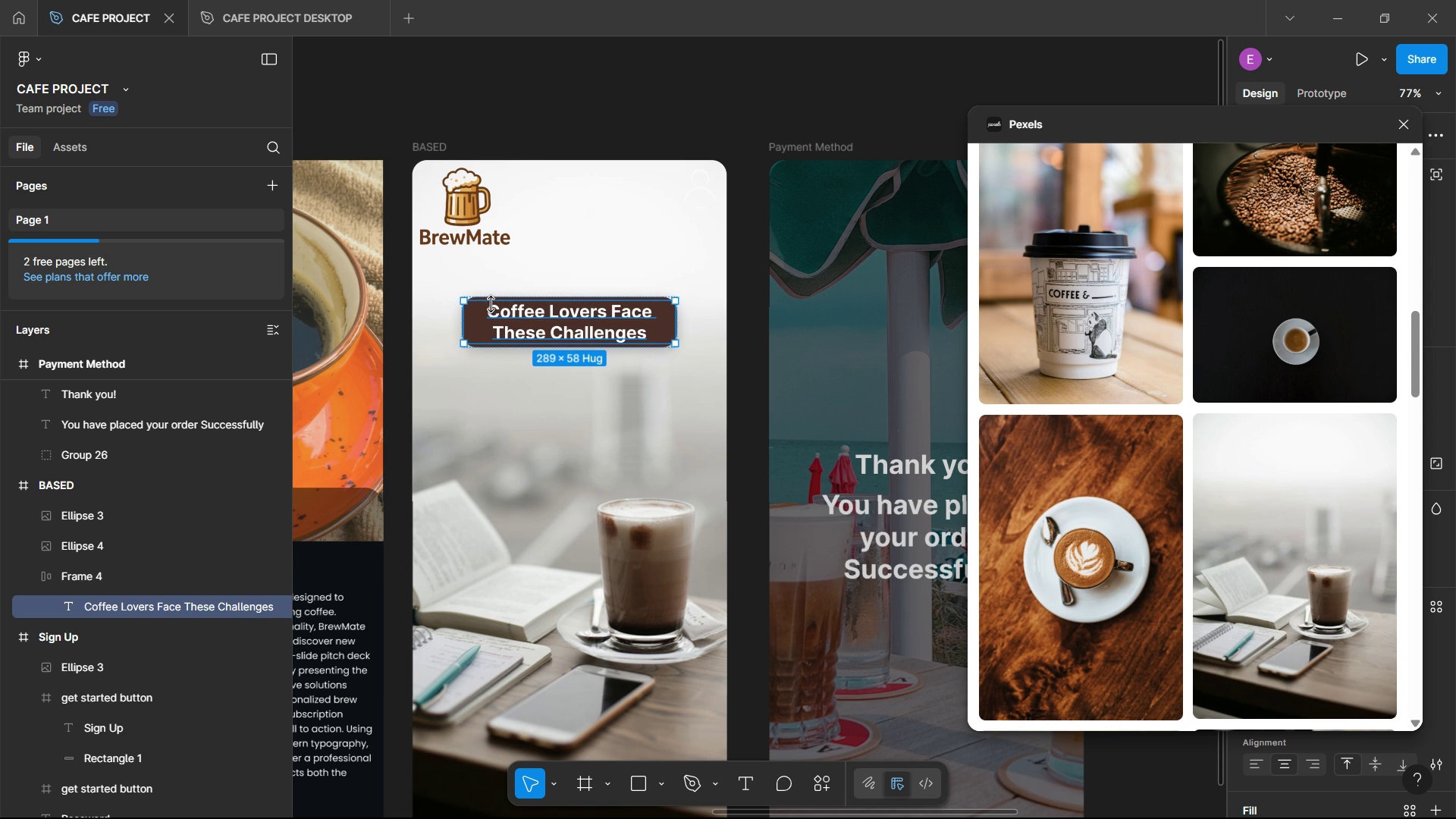 
left_click([491, 304])